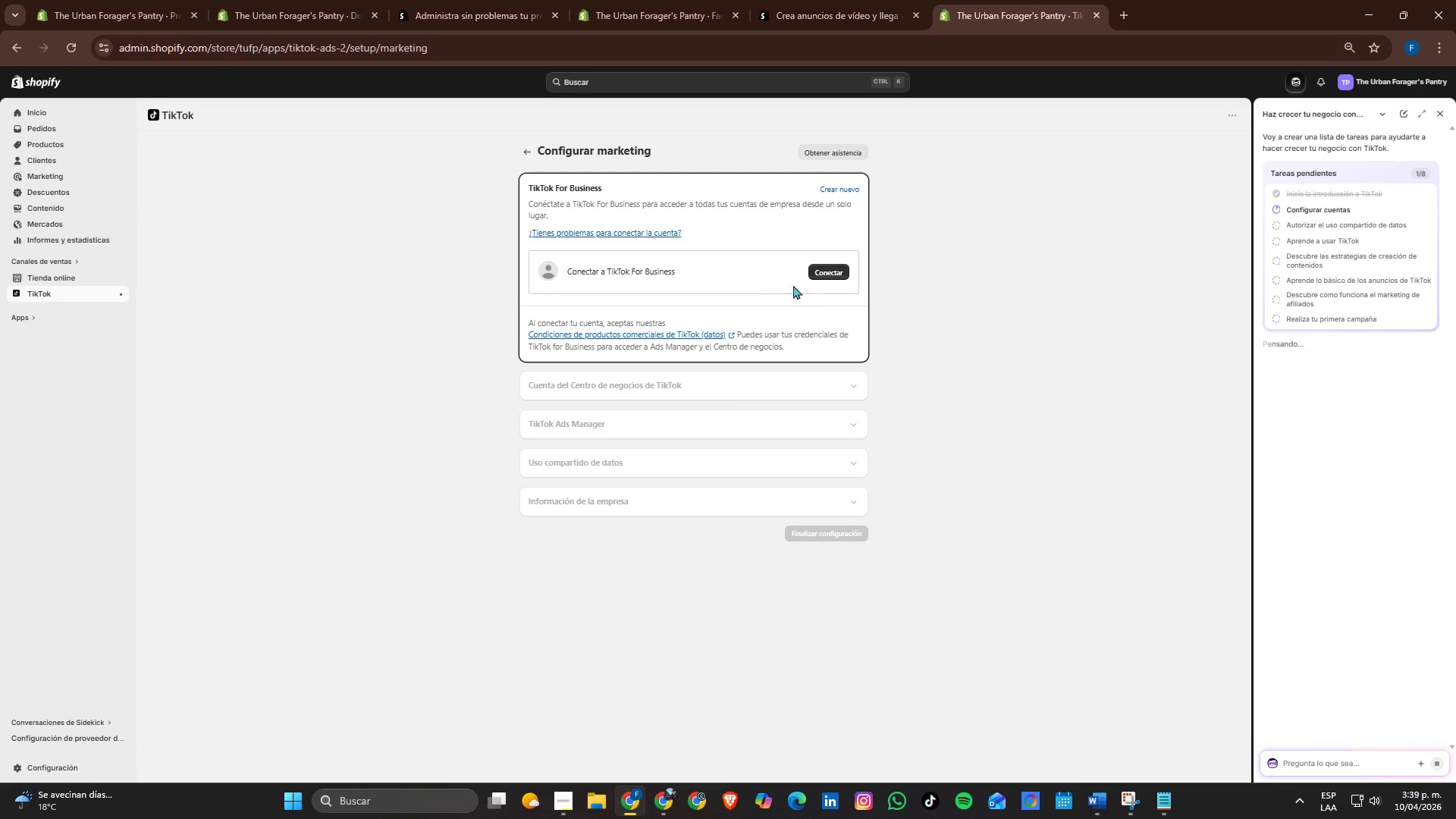 
left_click([836, 267])
 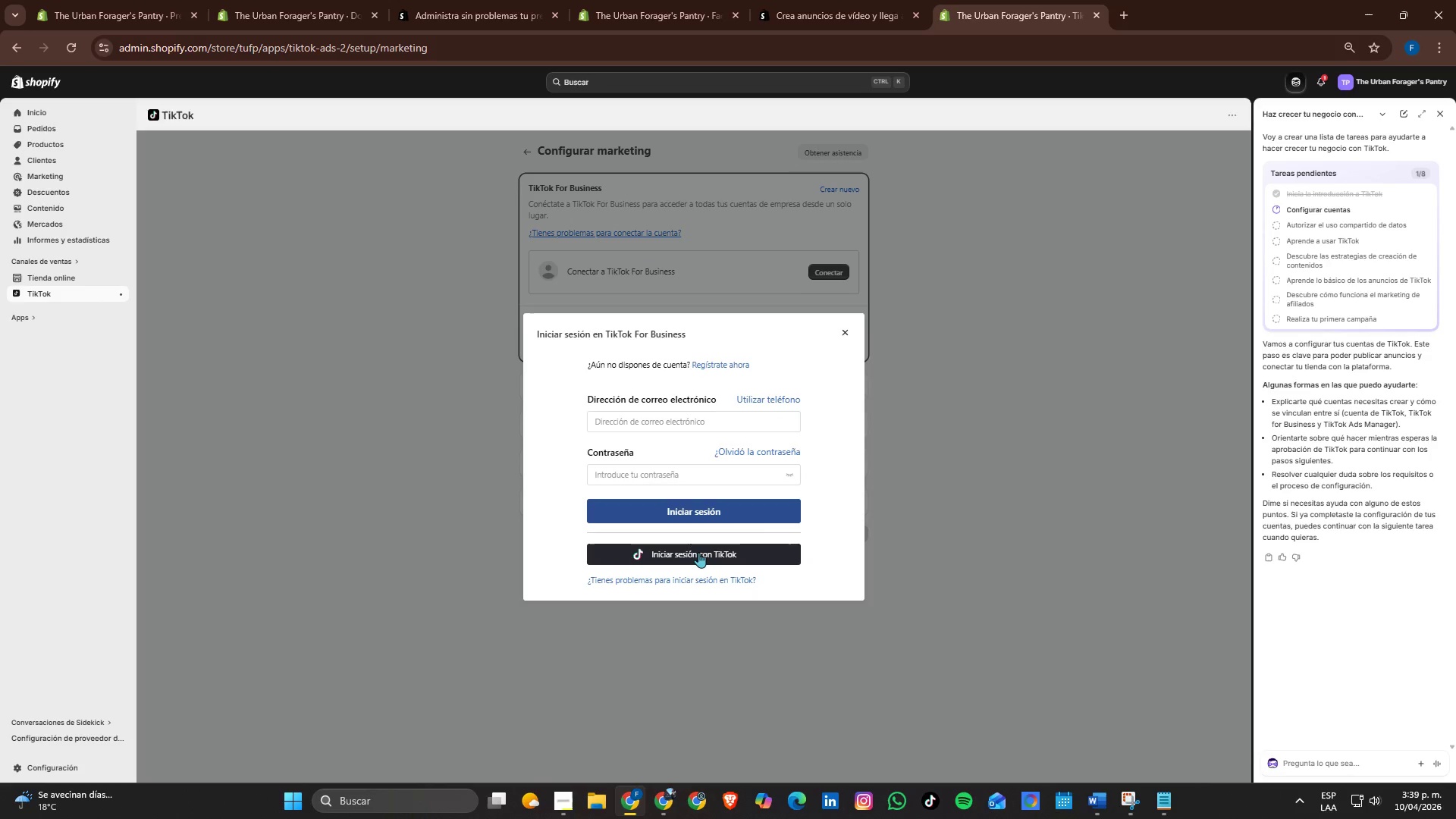 
wait(5.17)
 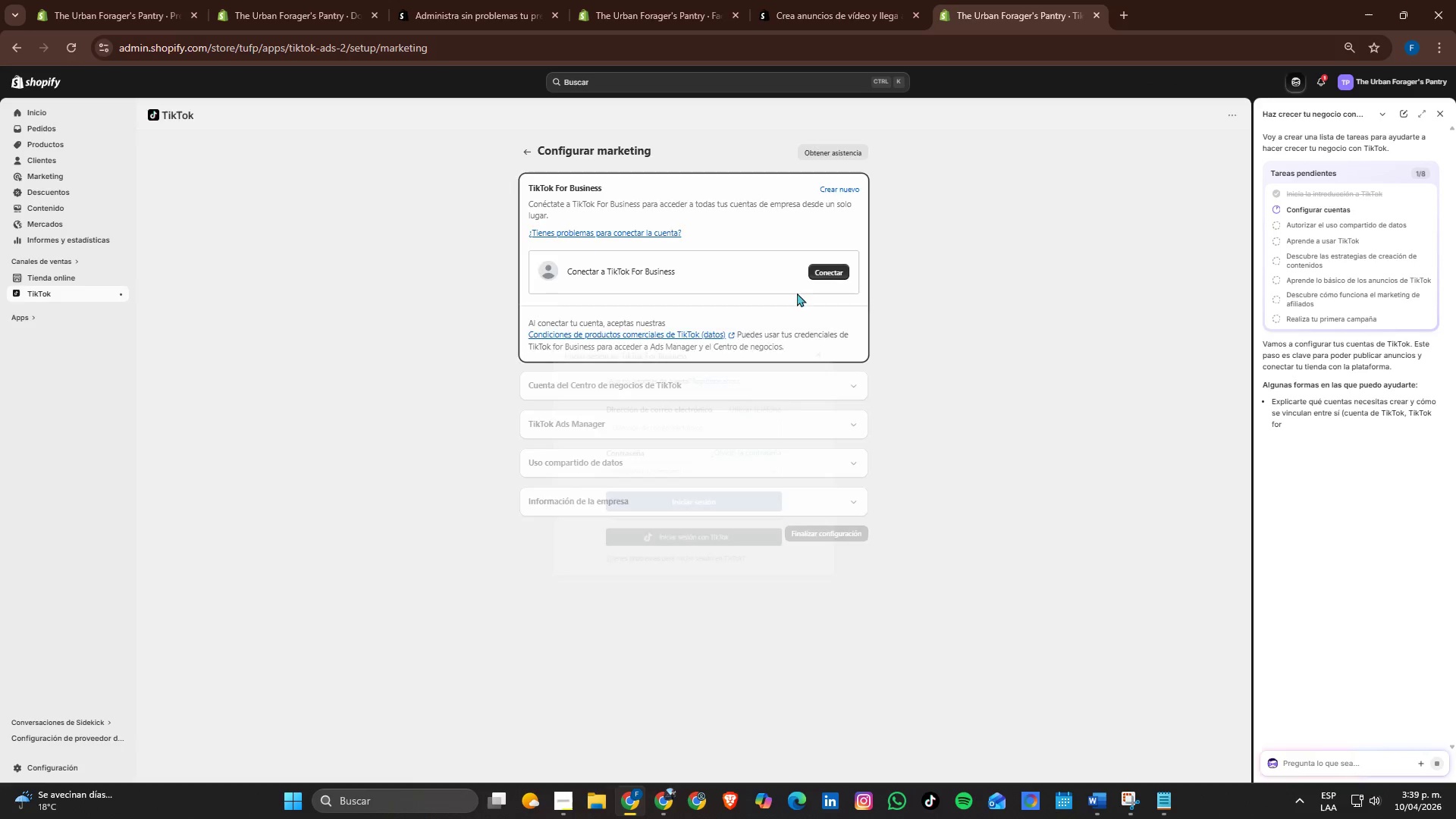 
left_click([698, 552])
 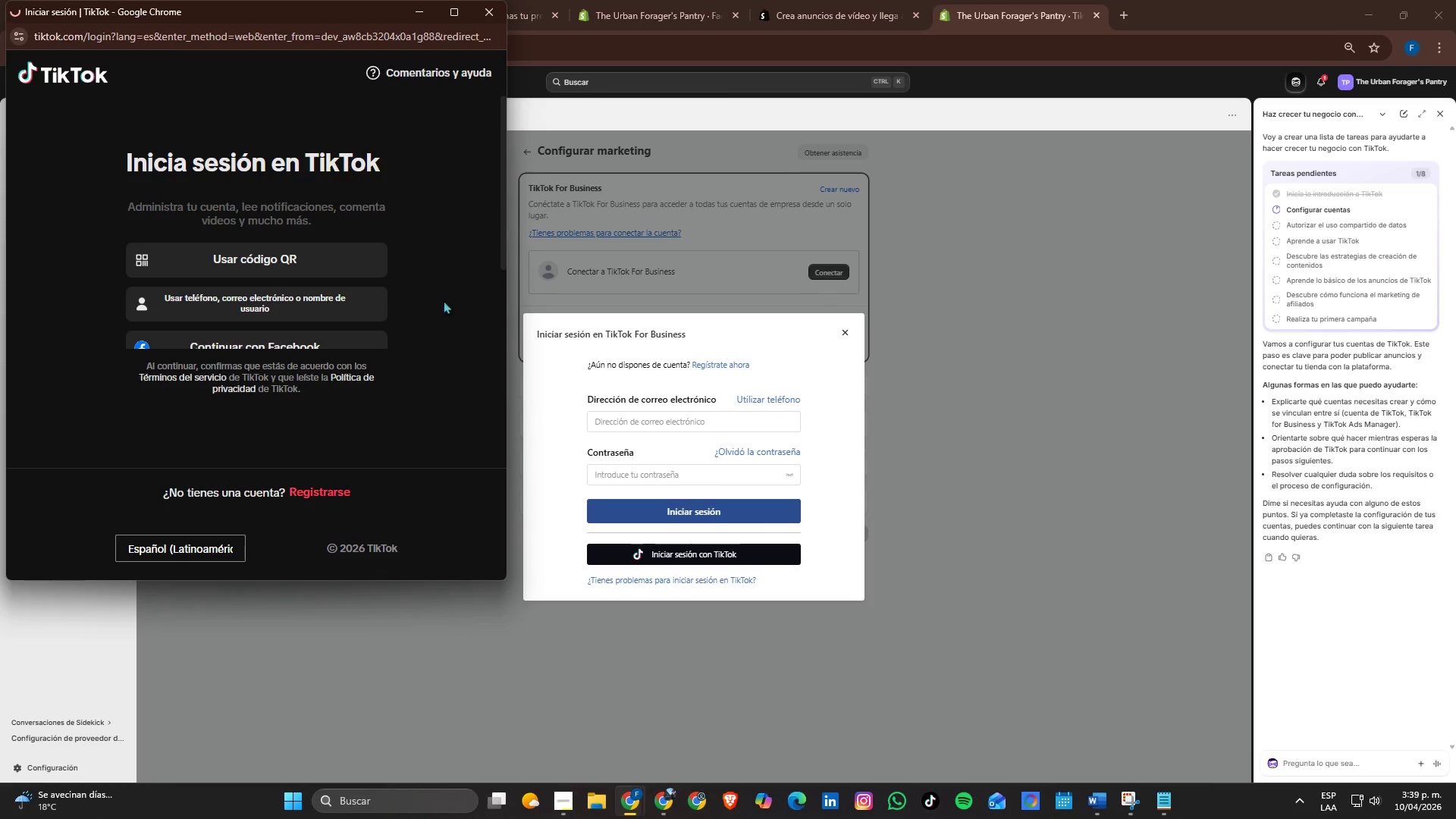 
scroll: coordinate [306, 278], scroll_direction: down, amount: 3.0
 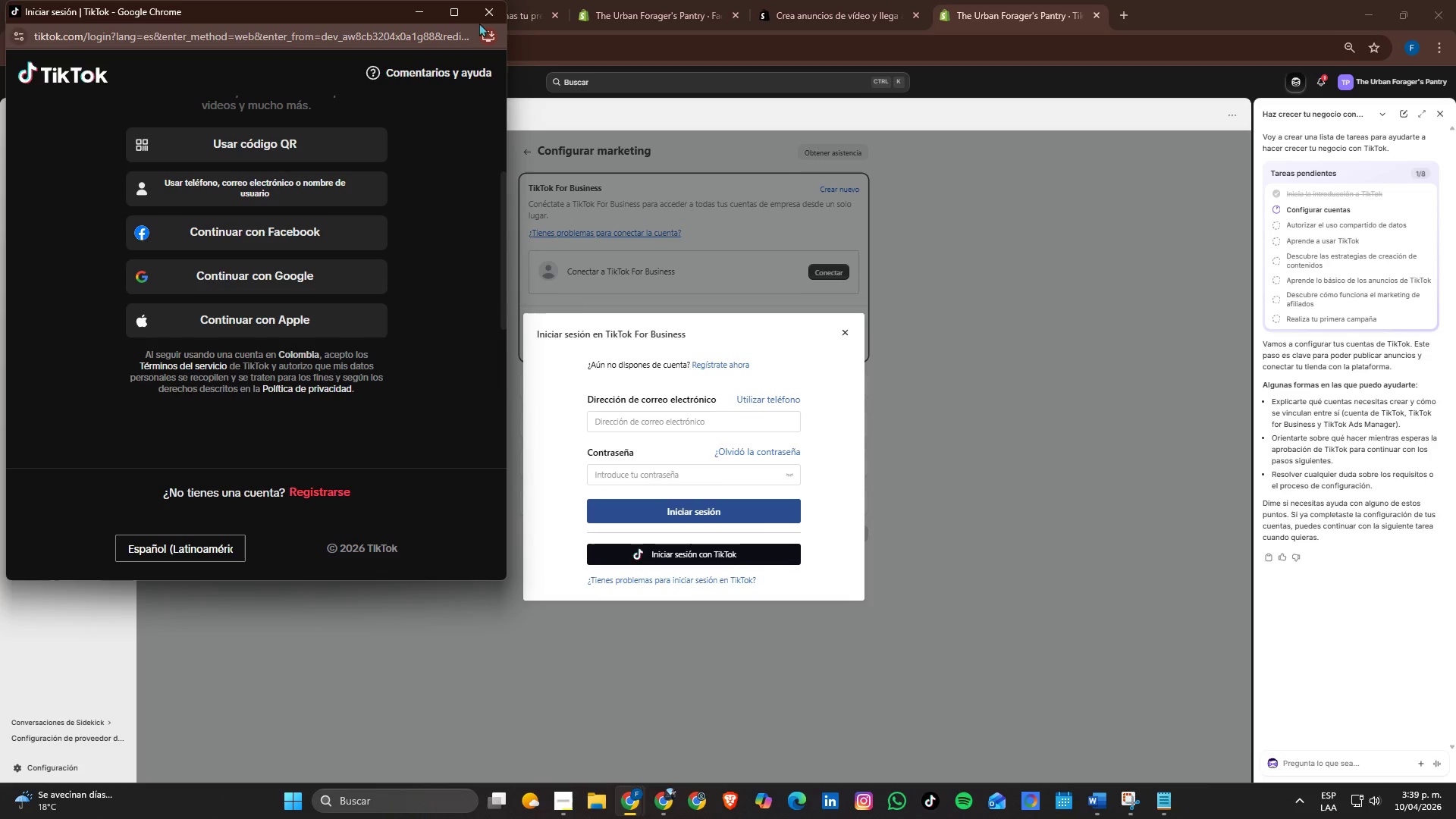 
left_click([486, 15])
 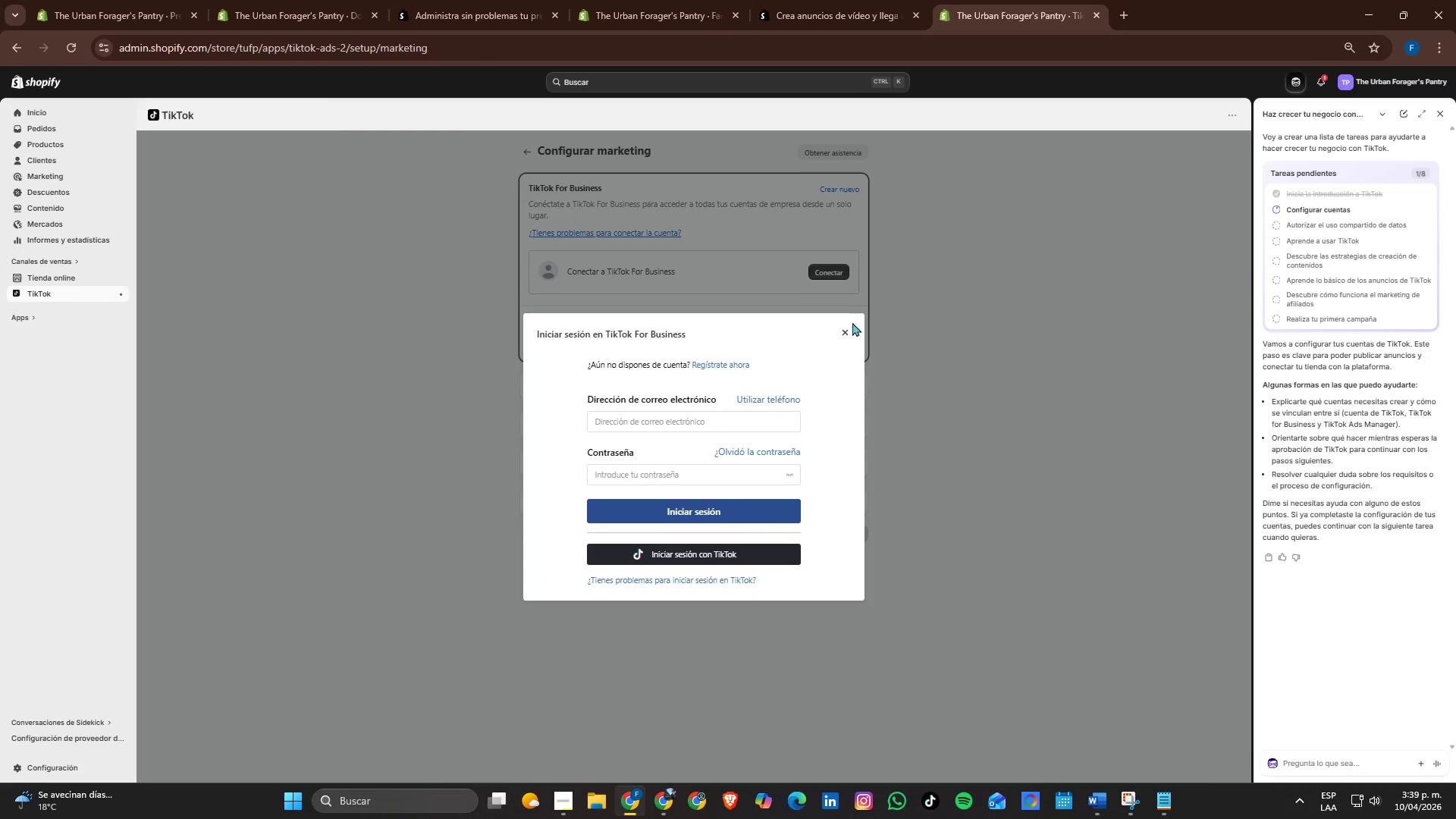 
left_click([844, 332])
 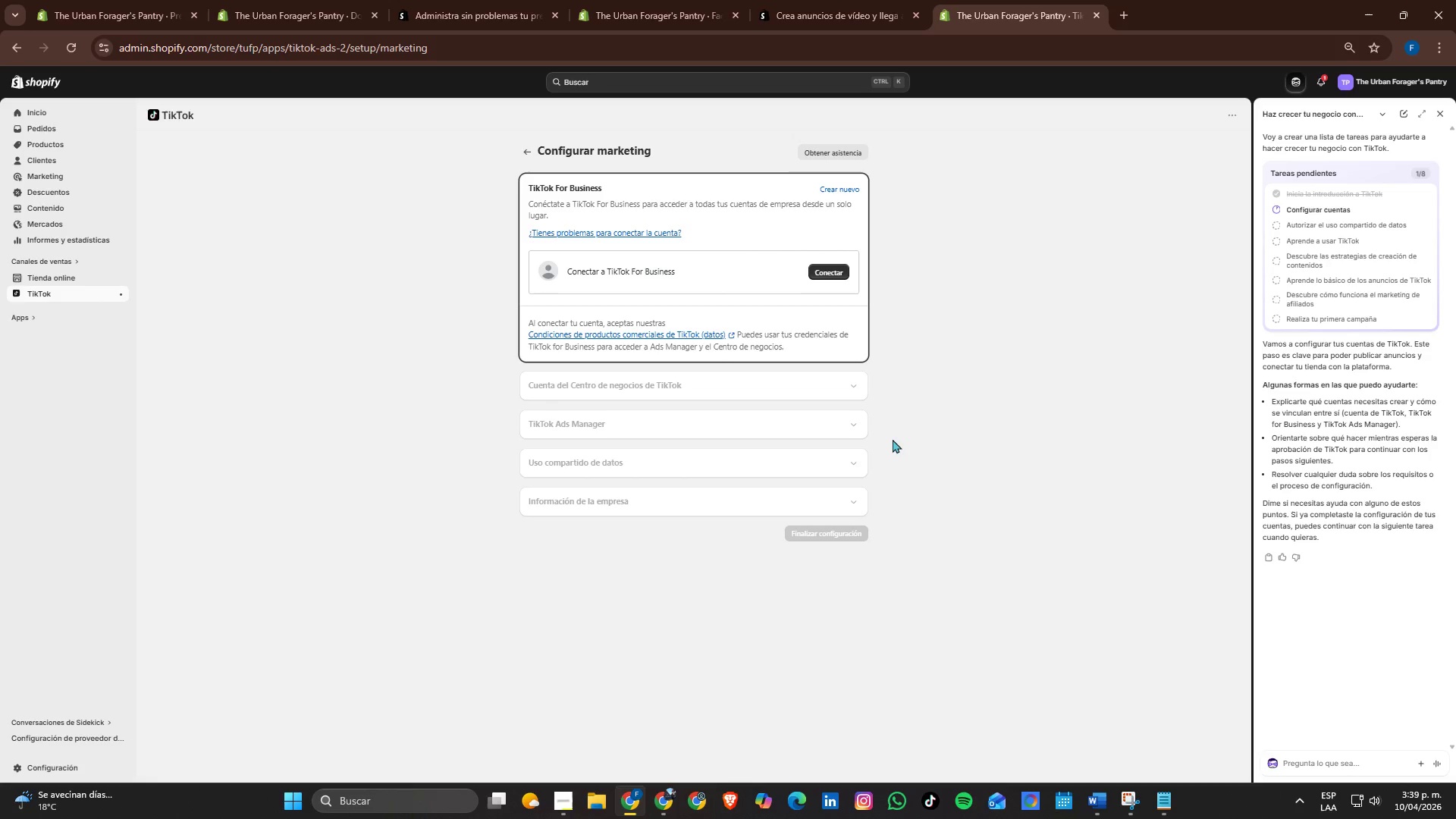 
scroll: coordinate [799, 440], scroll_direction: up, amount: 4.0
 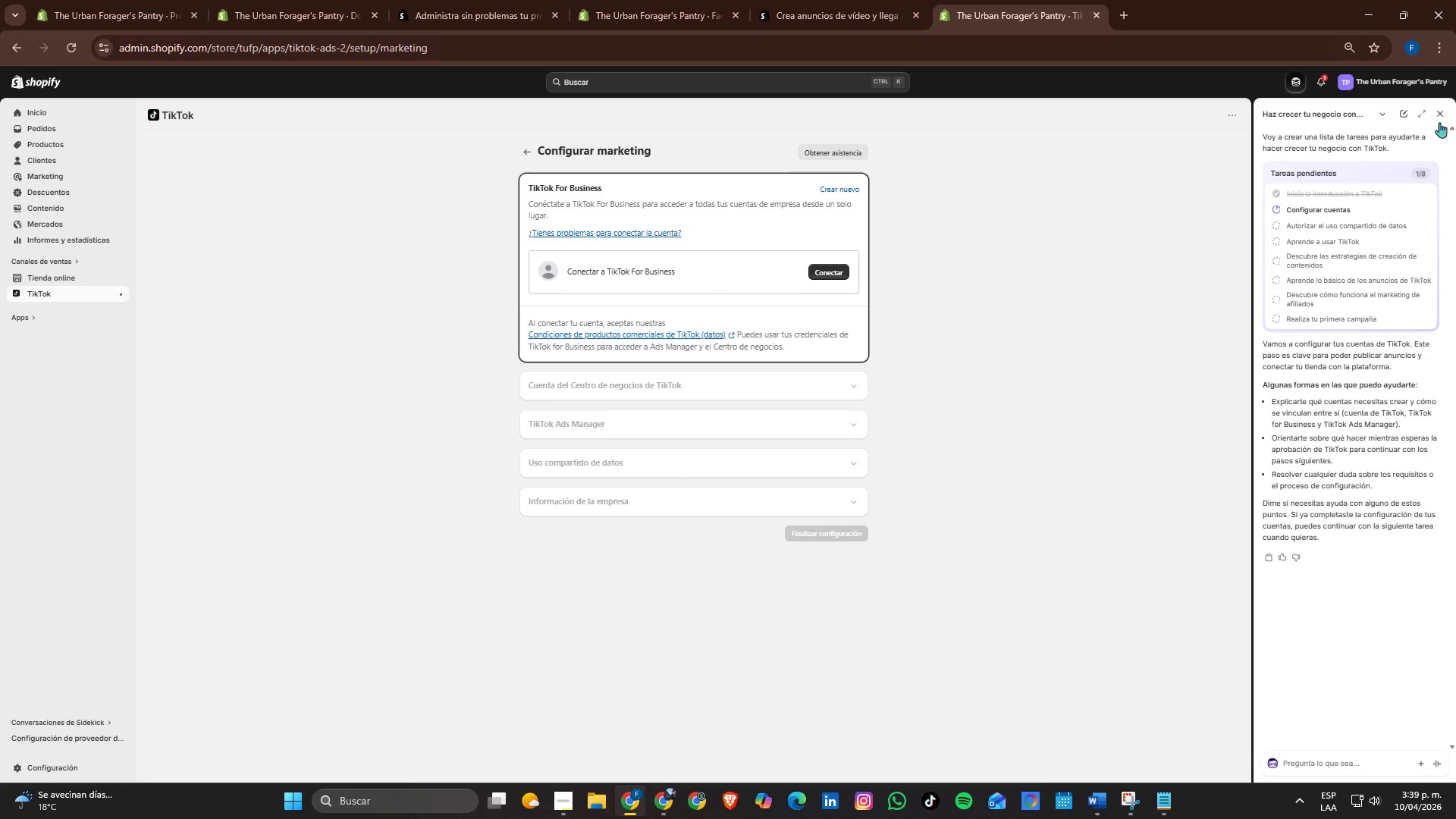 
left_click([1442, 115])
 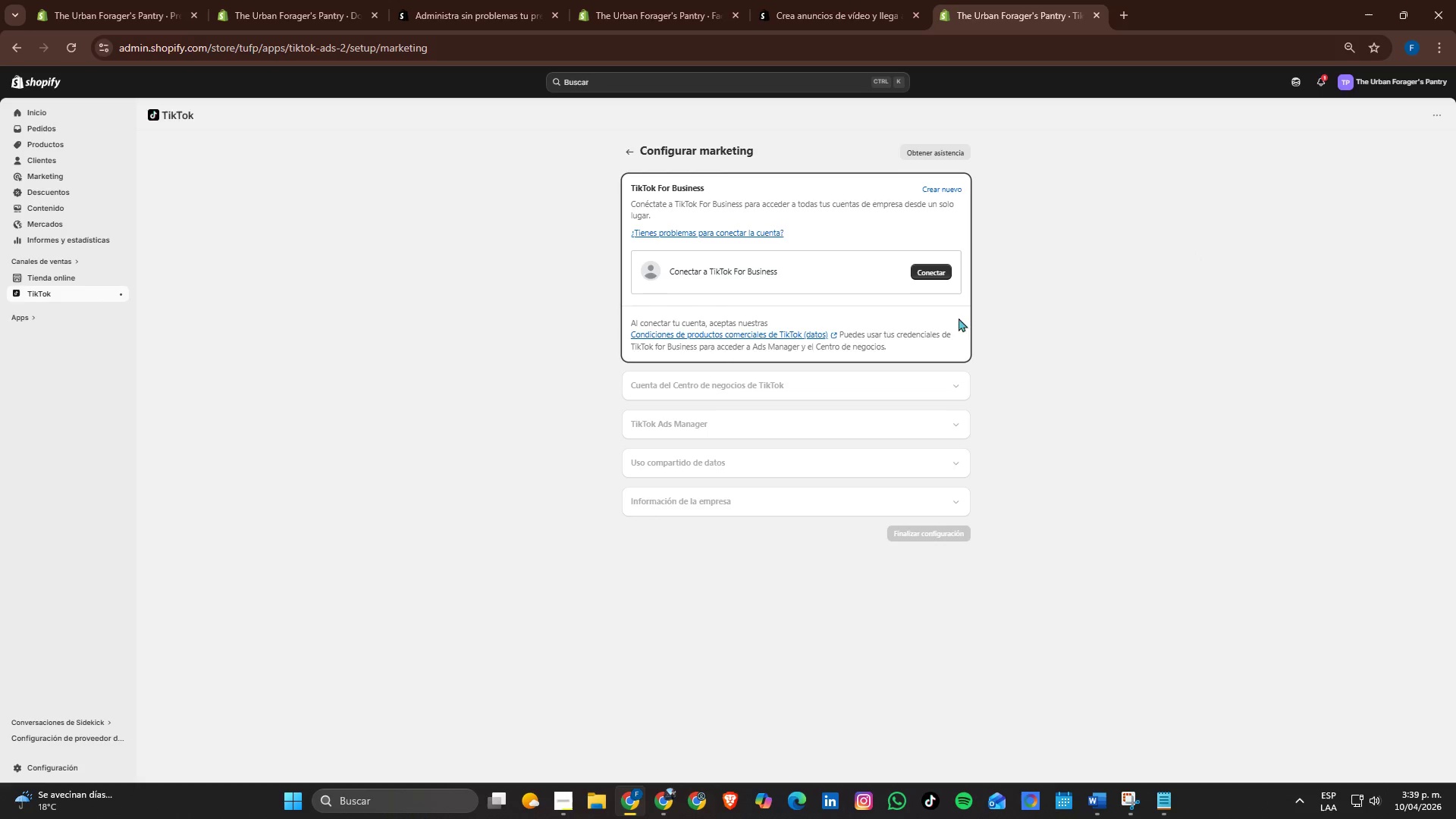 
left_click([886, 0])
 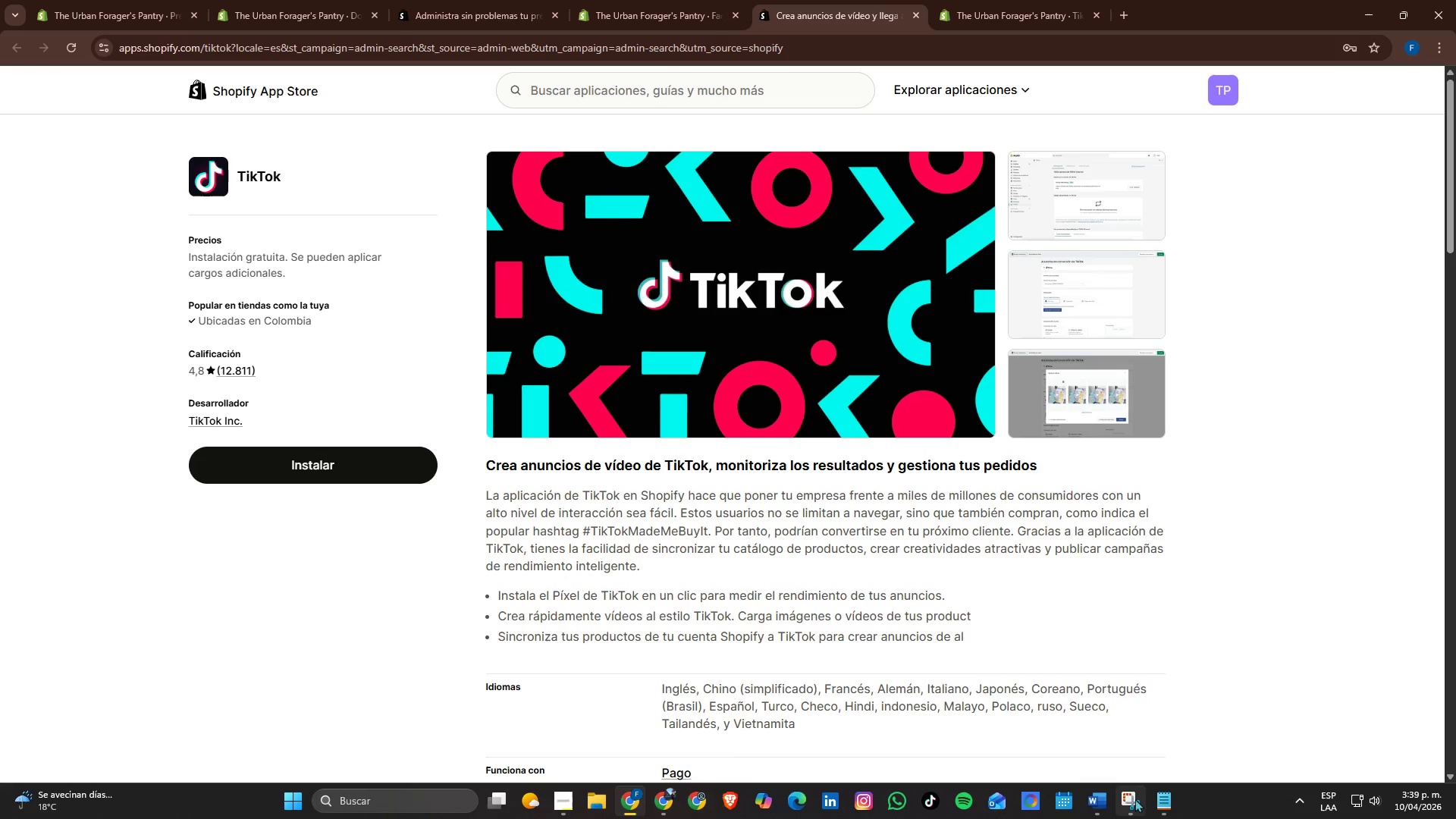 
left_click([557, 805])